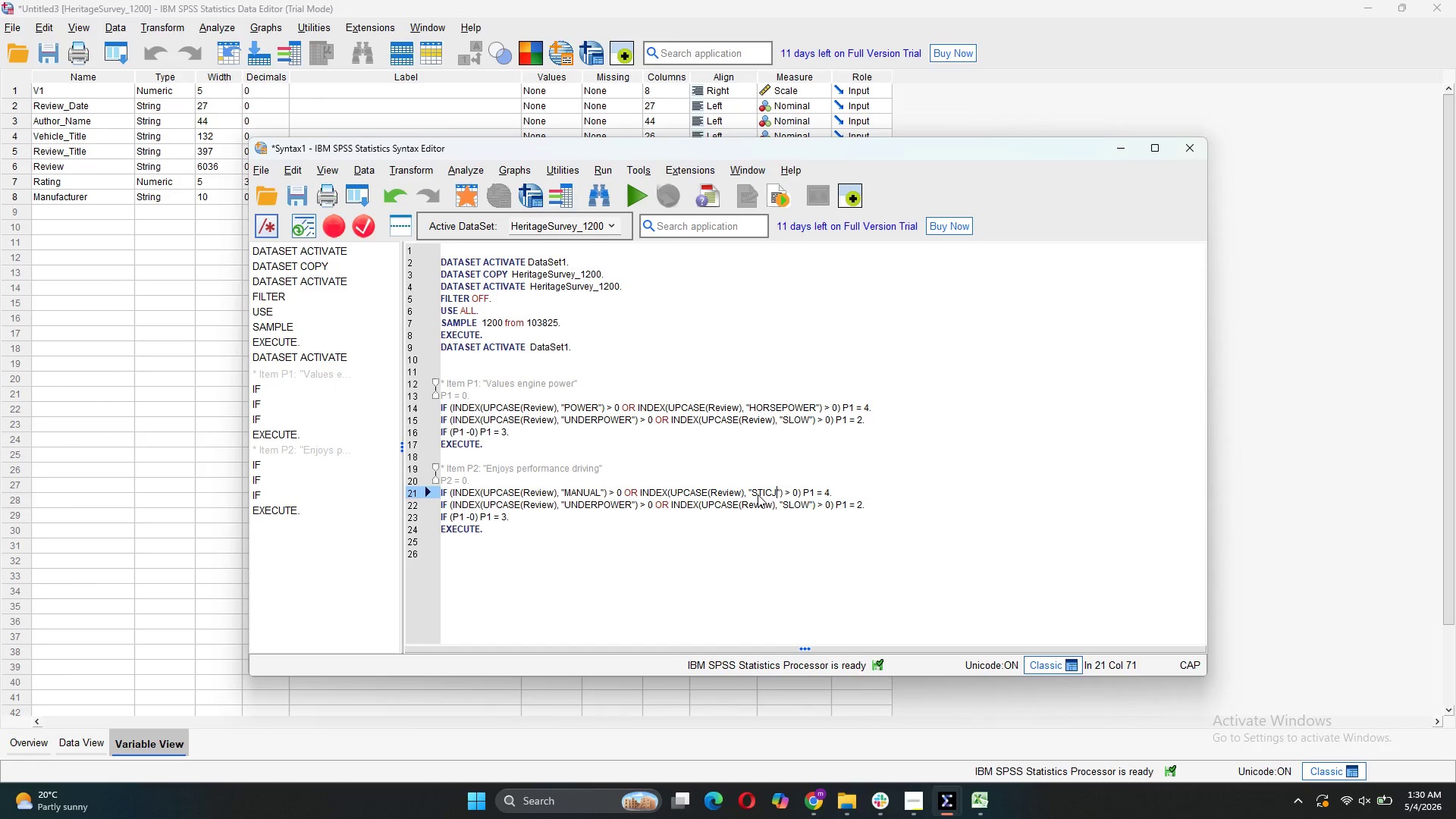 
wait(11.12)
 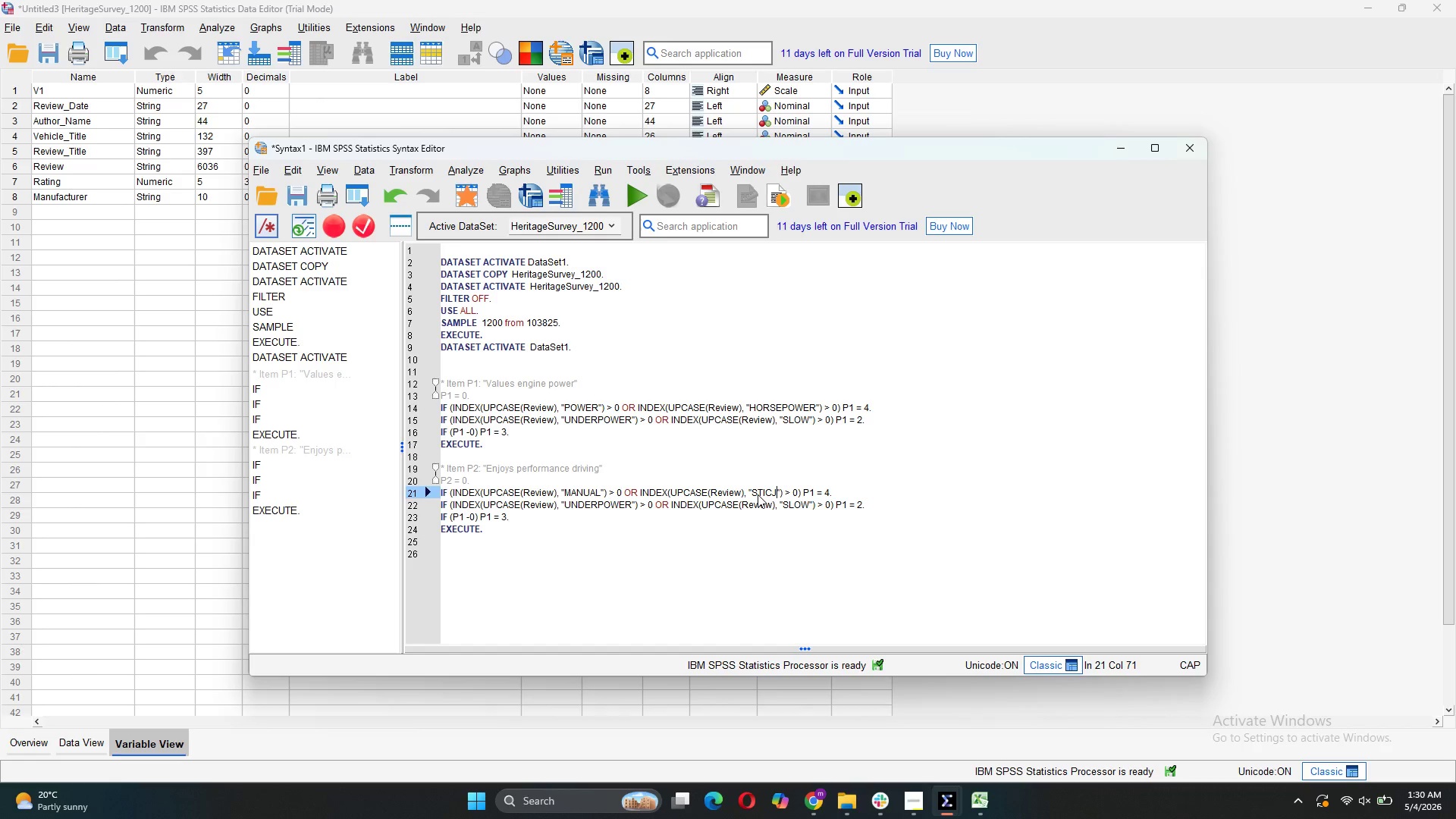 
left_click_drag(start_coordinate=[600, 489], to_coordinate=[566, 494])
 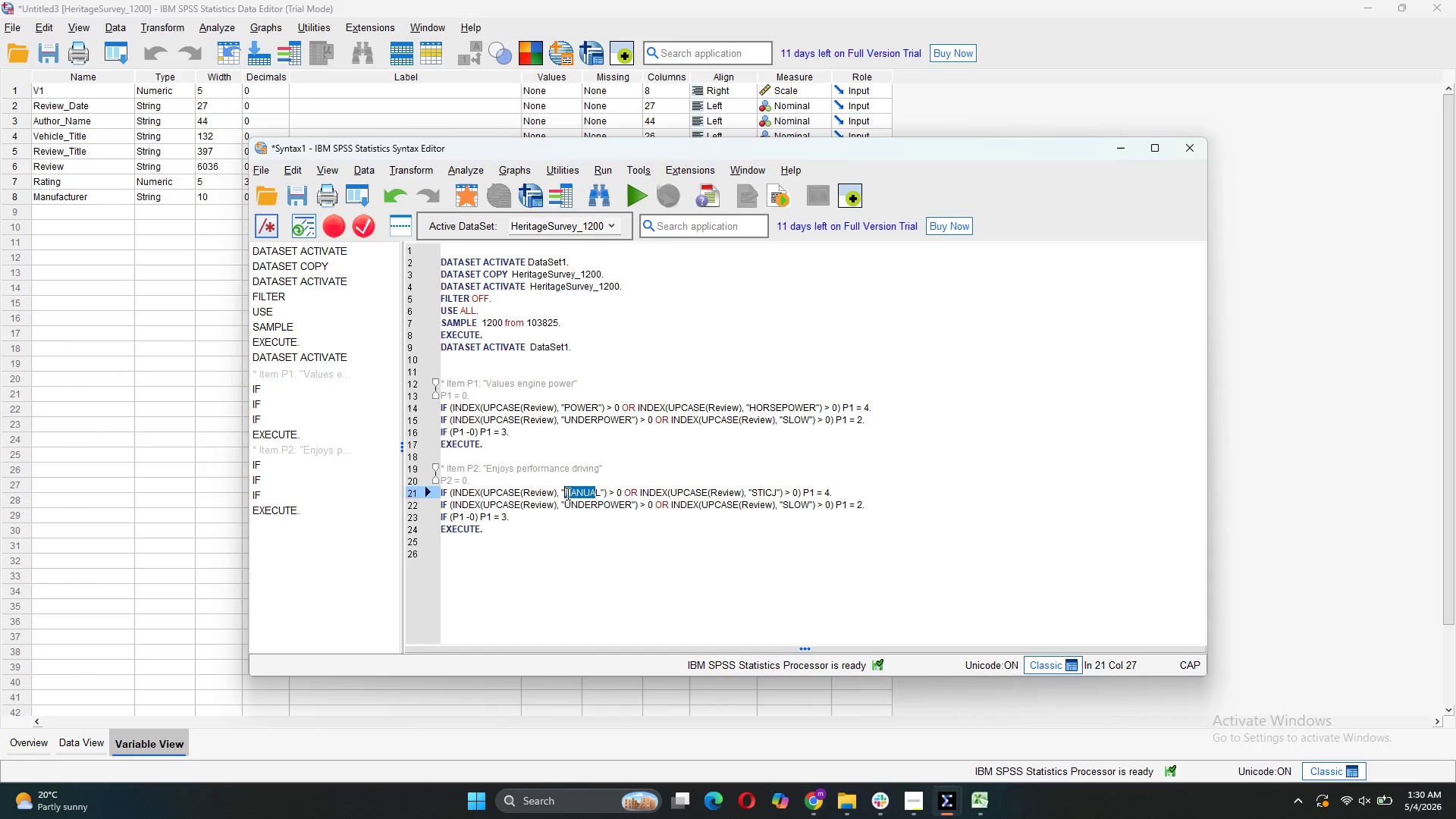 
key(Backspace)
 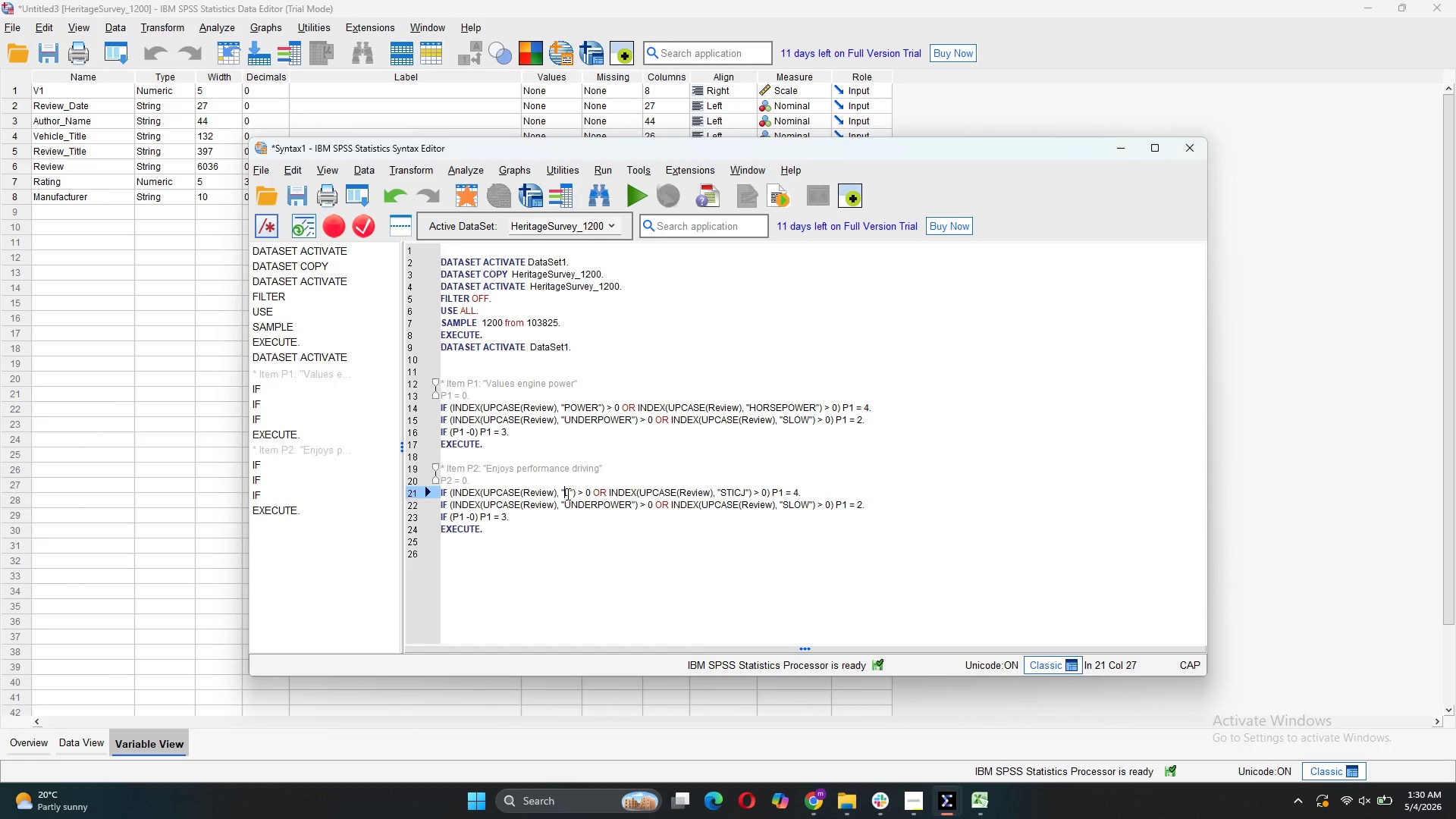 
key(ArrowRight)
 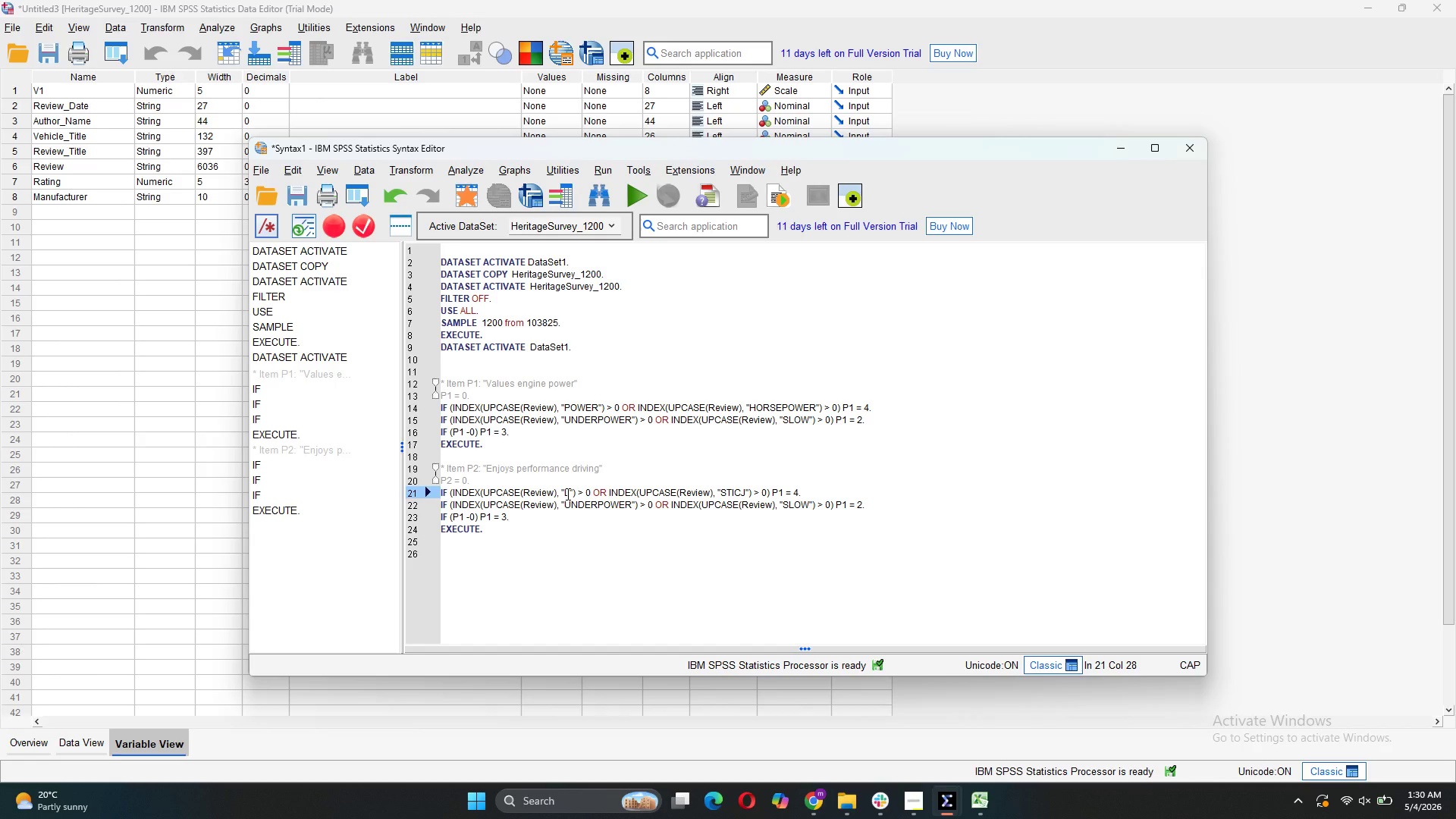 
key(Backspace)
type(FUN TO DRIVE)
 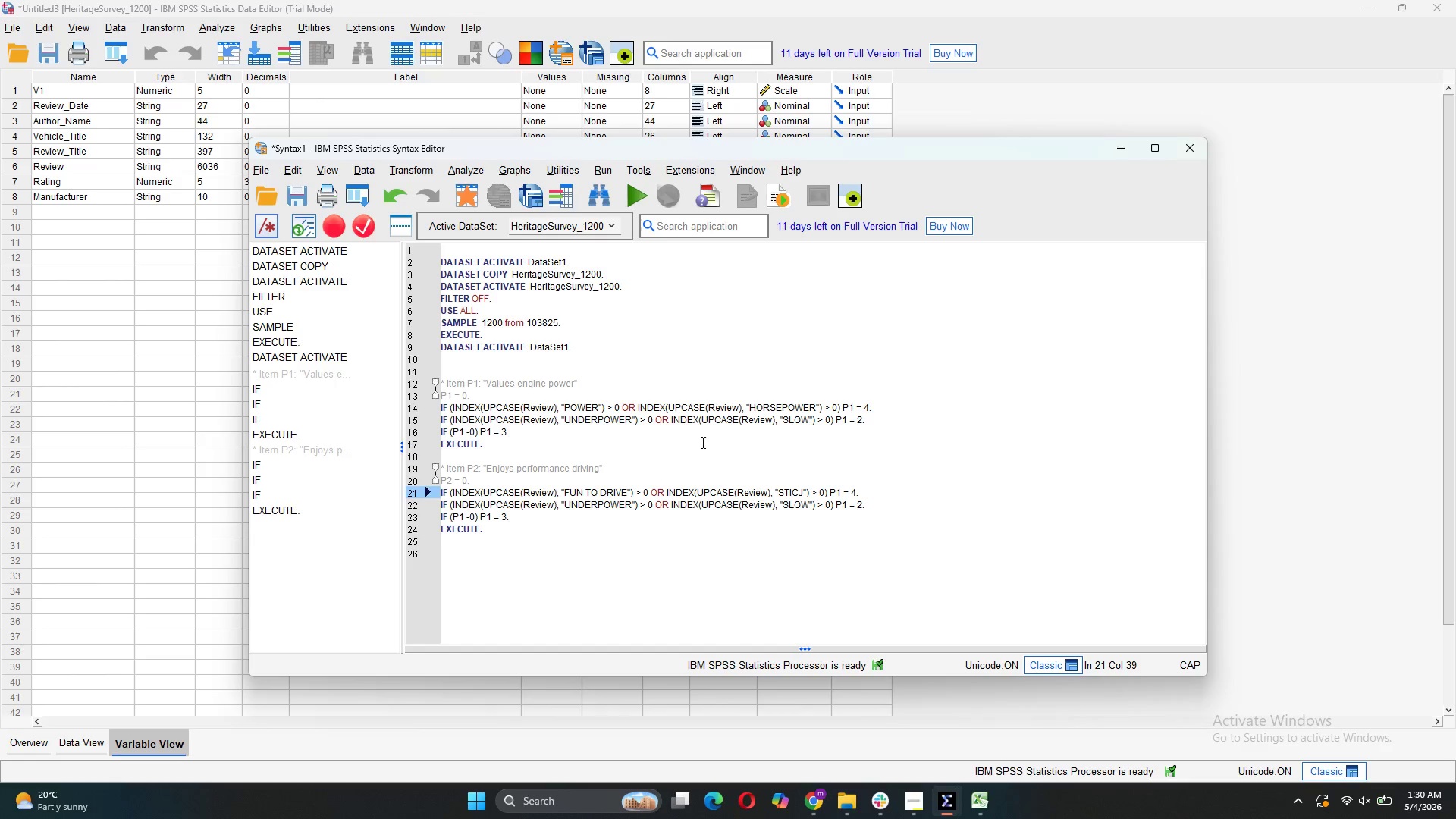 
wait(6.42)
 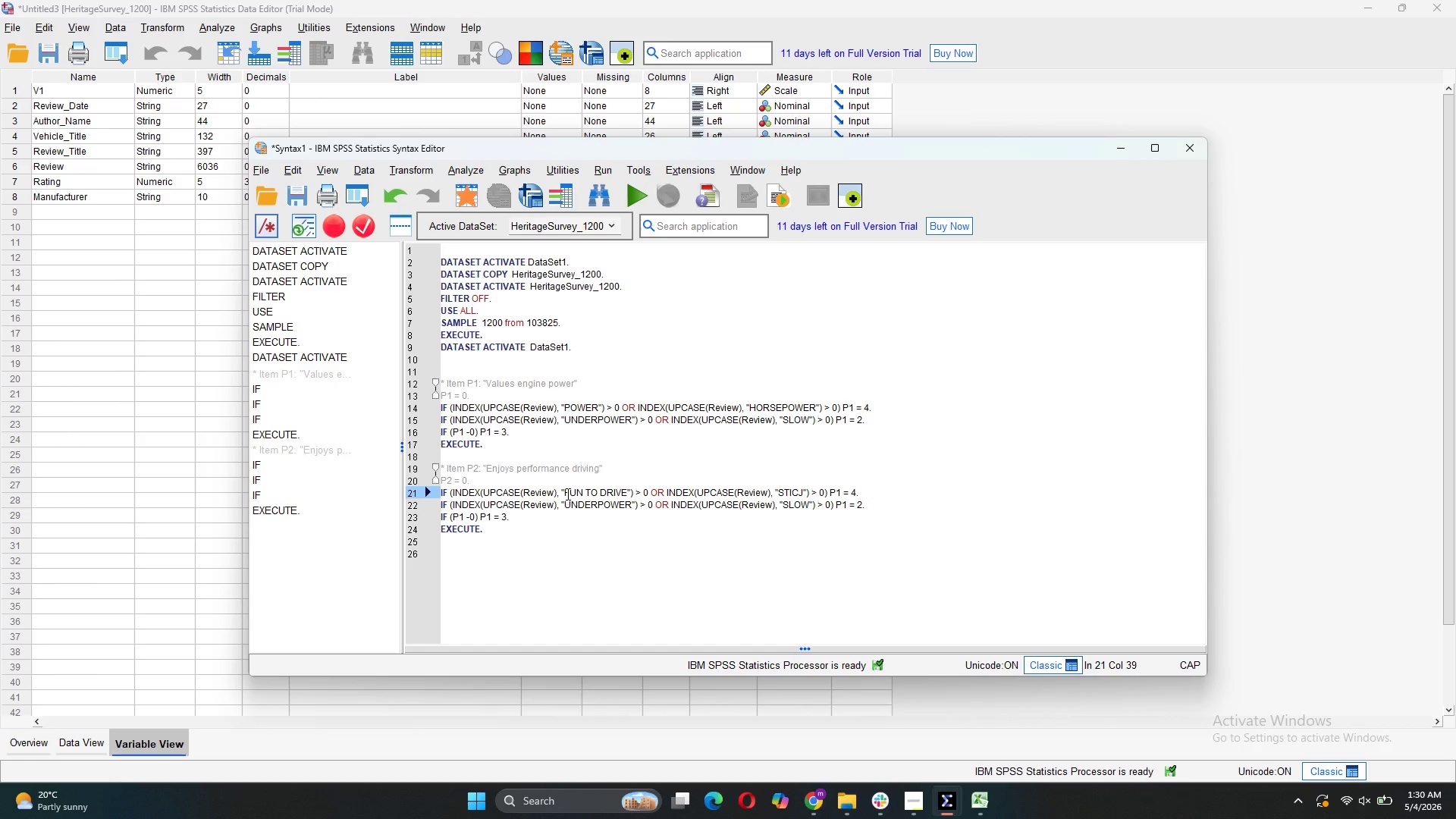 
left_click_drag(start_coordinate=[802, 489], to_coordinate=[779, 489])
 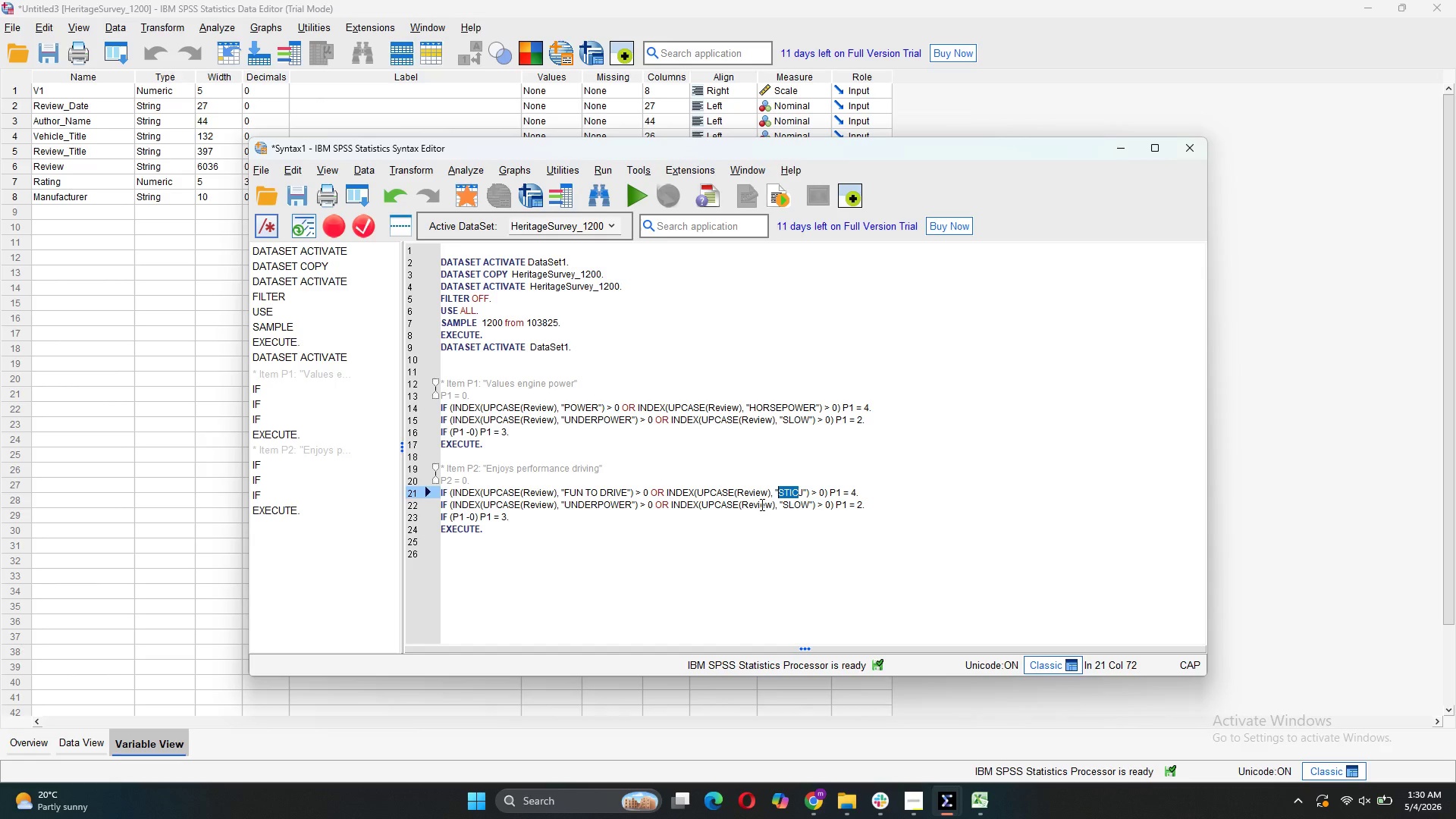 
key(Backspace)
 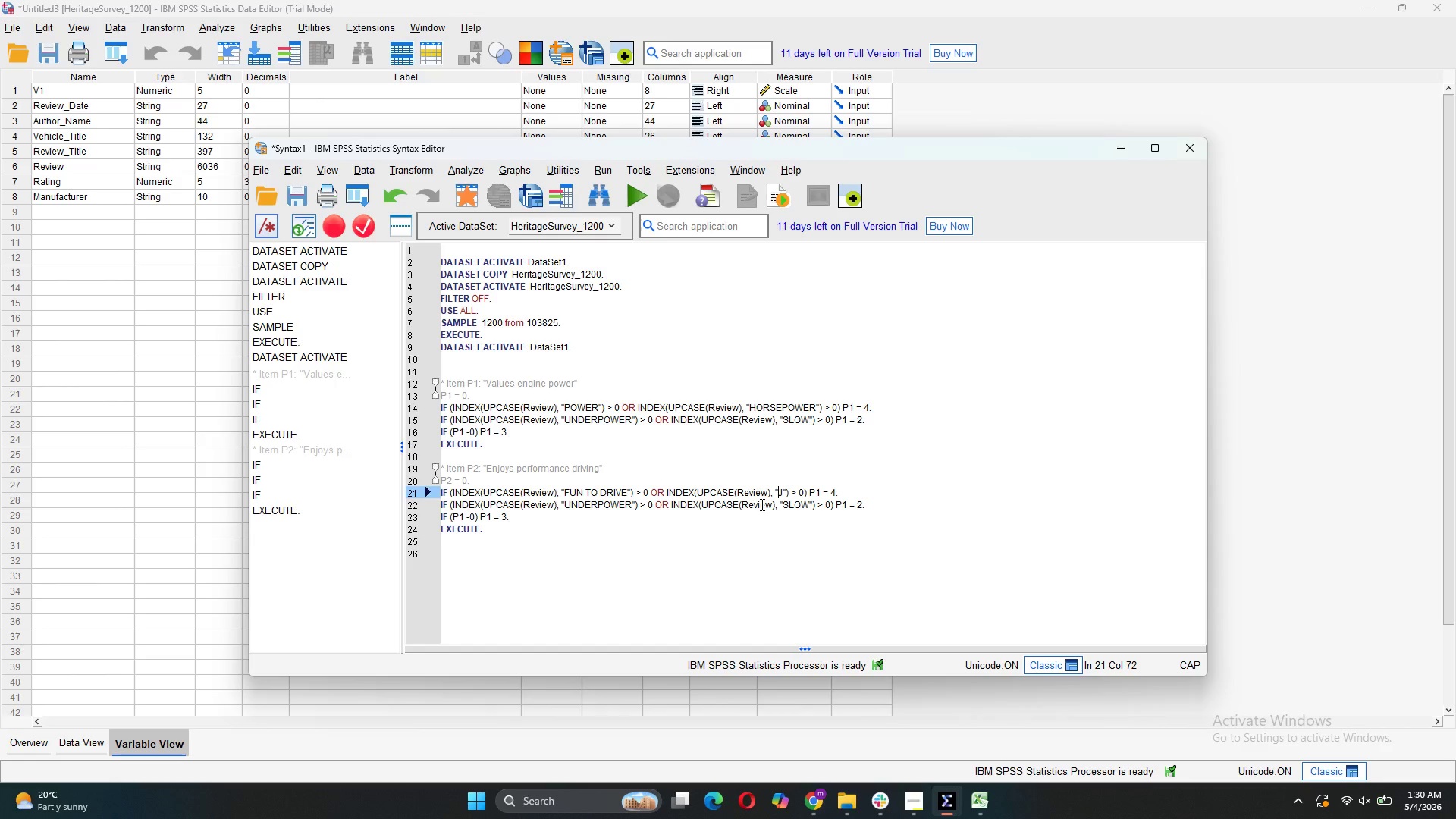 
key(ArrowRight)
 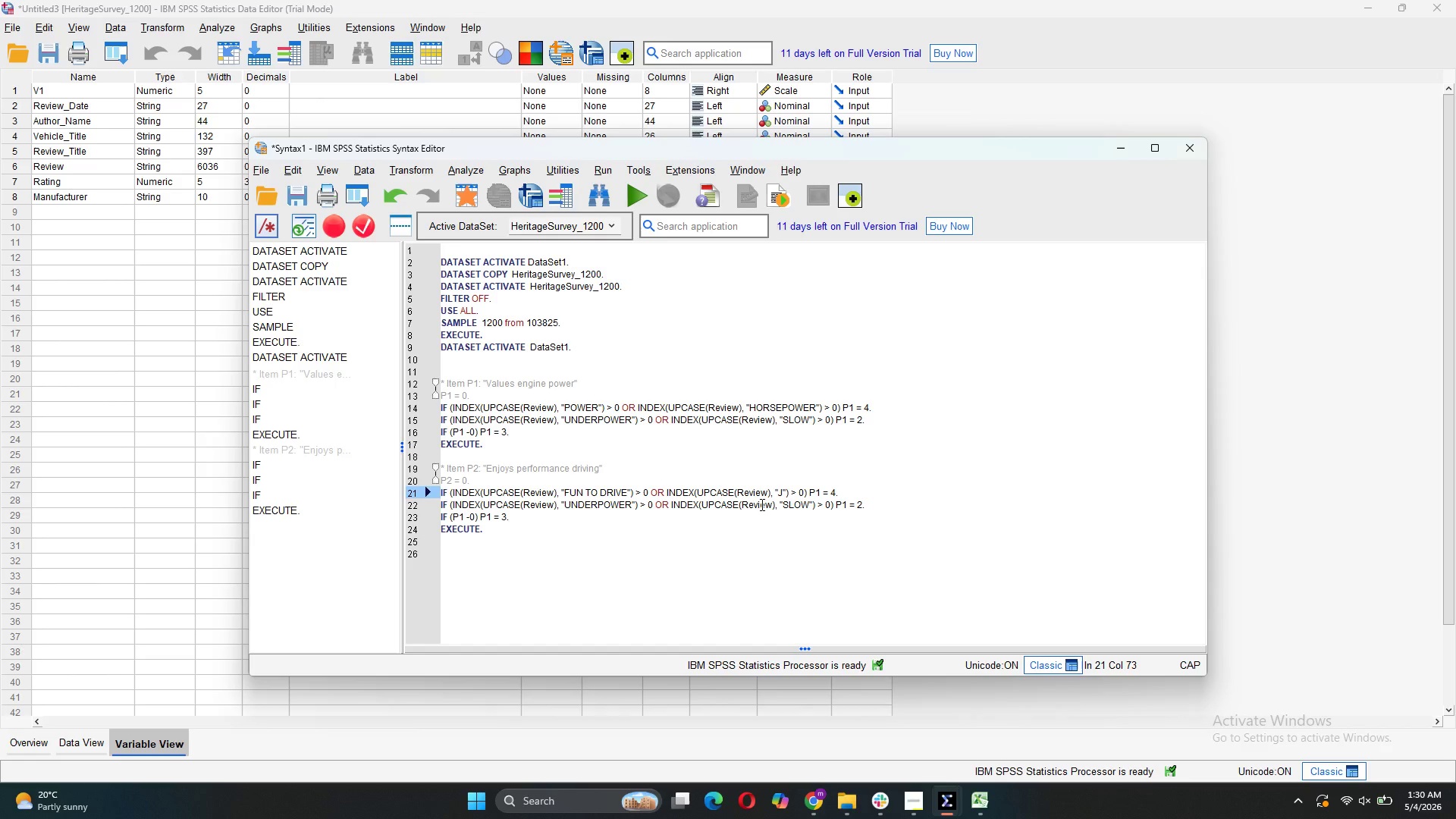 
key(Backspace)
type(HANDLING)
 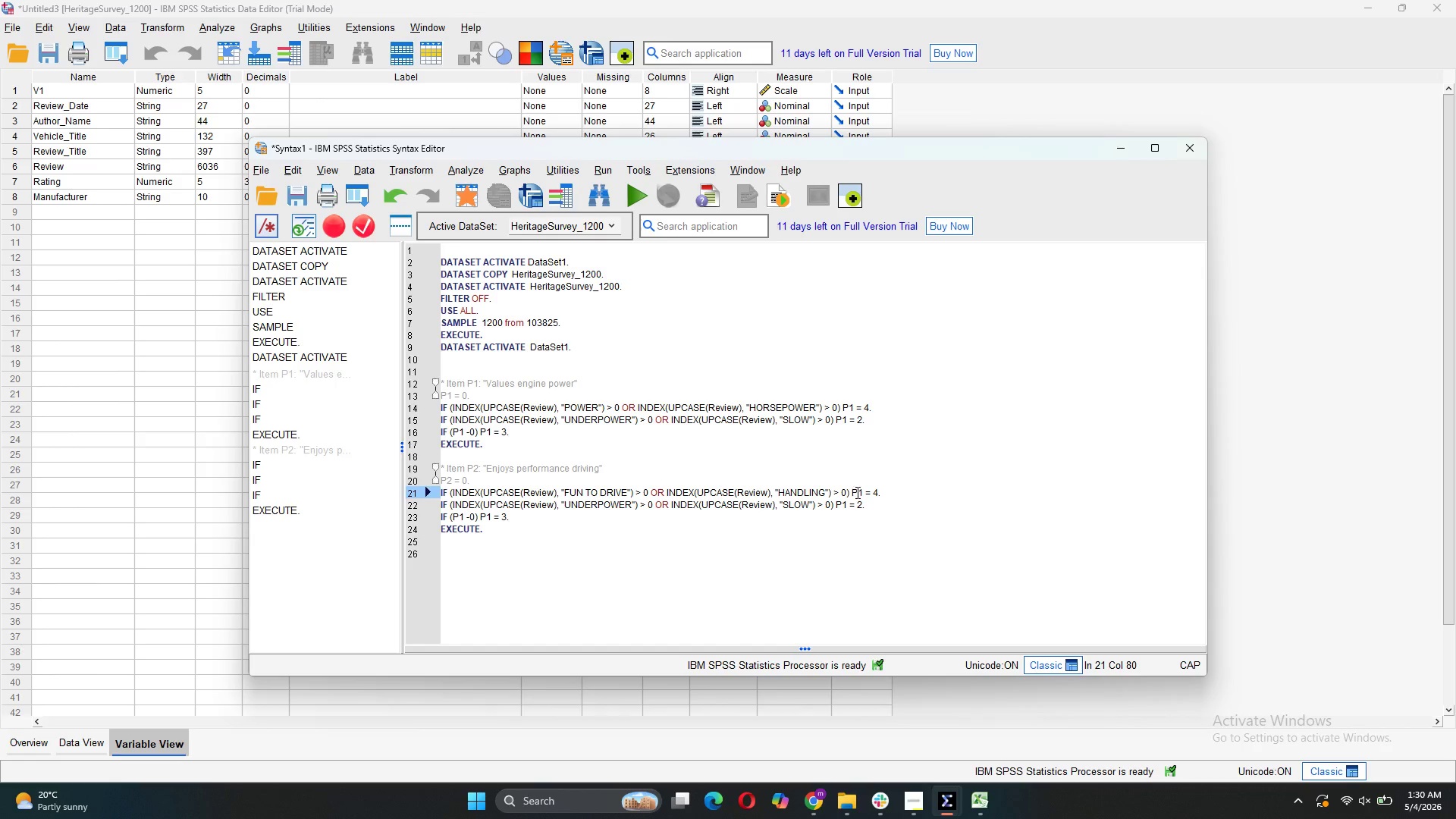 
wait(5.05)
 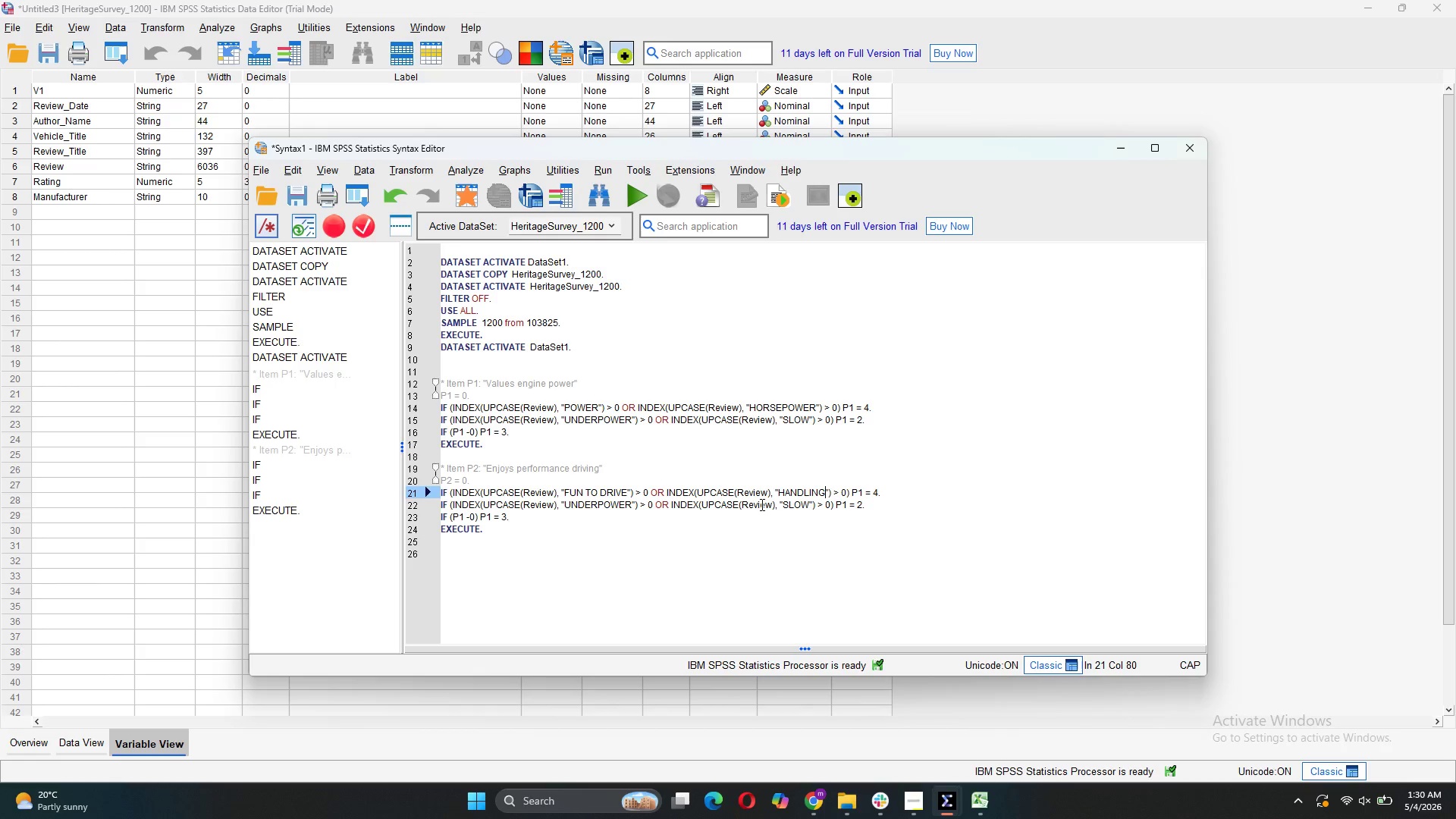 
left_click([862, 485])